 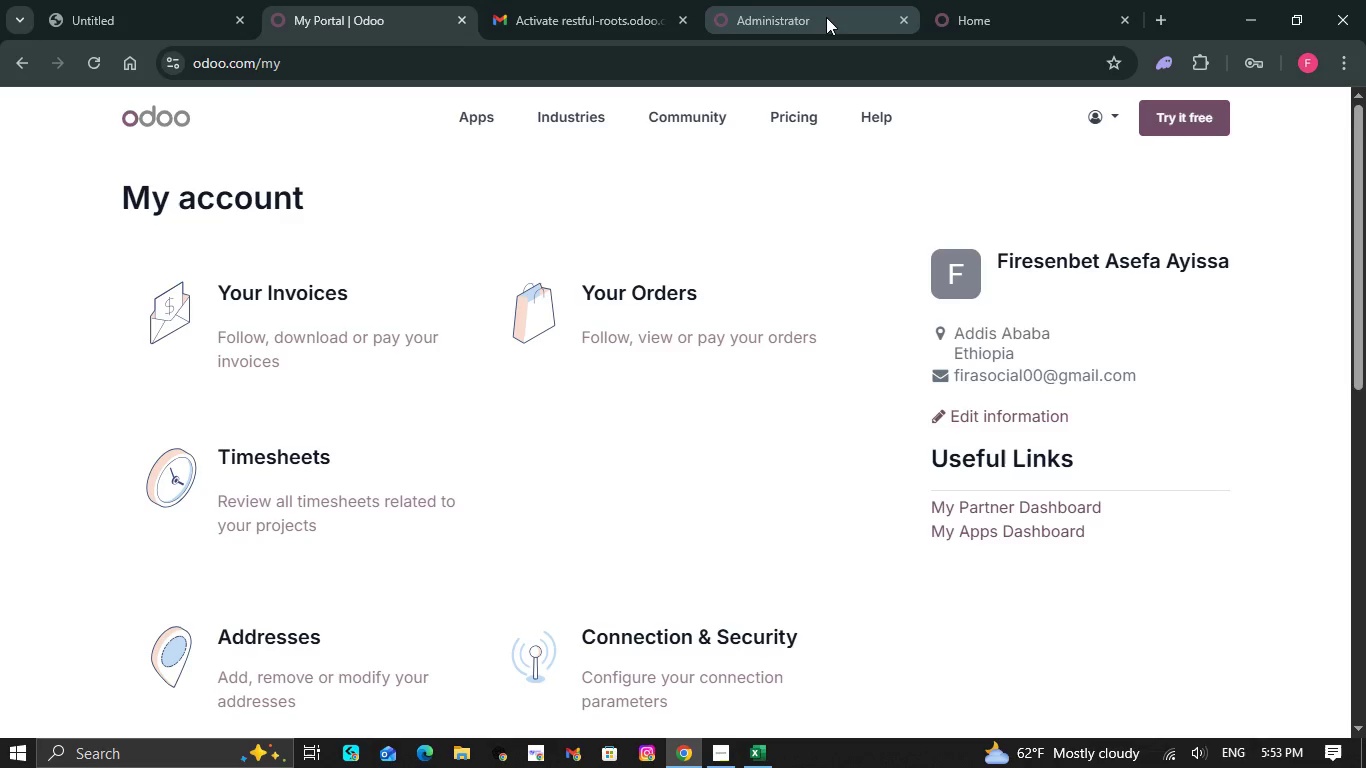 
left_click([827, 17])
 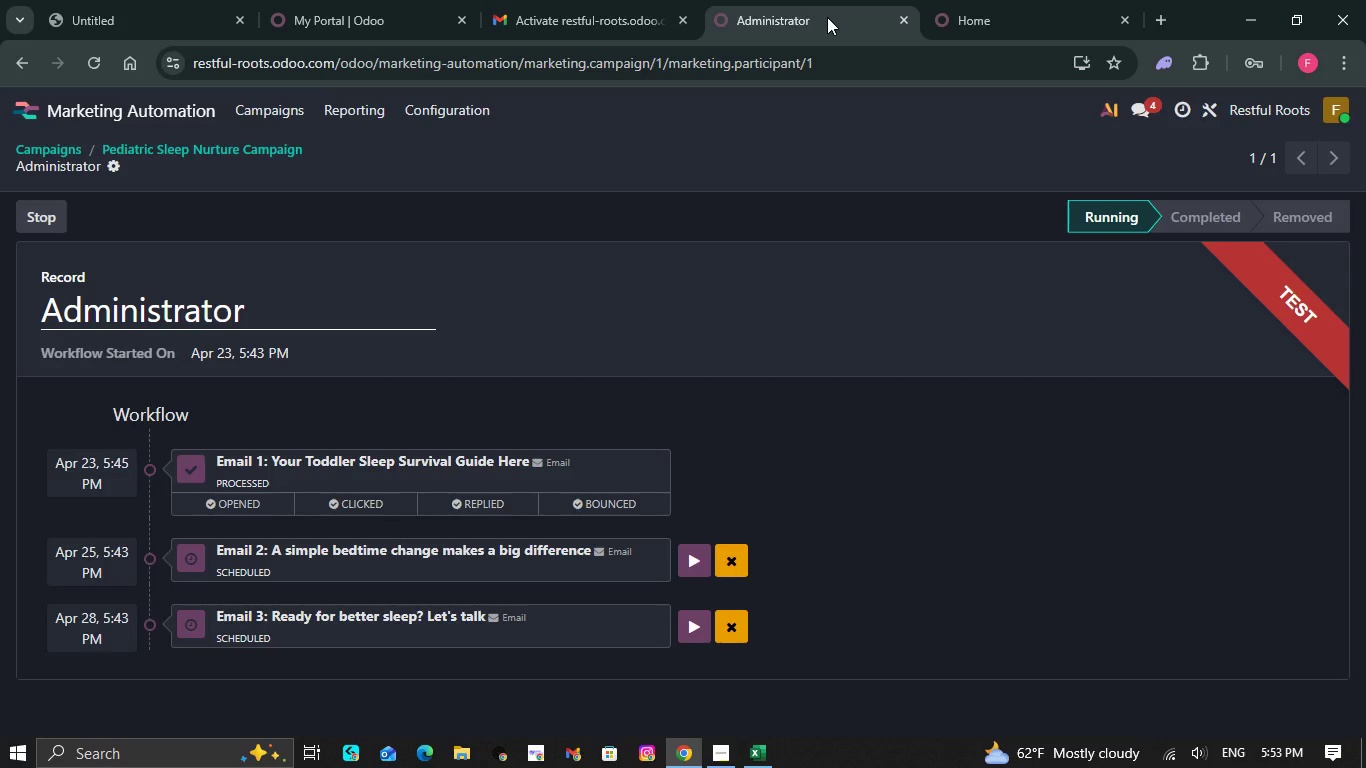 
wait(8.39)
 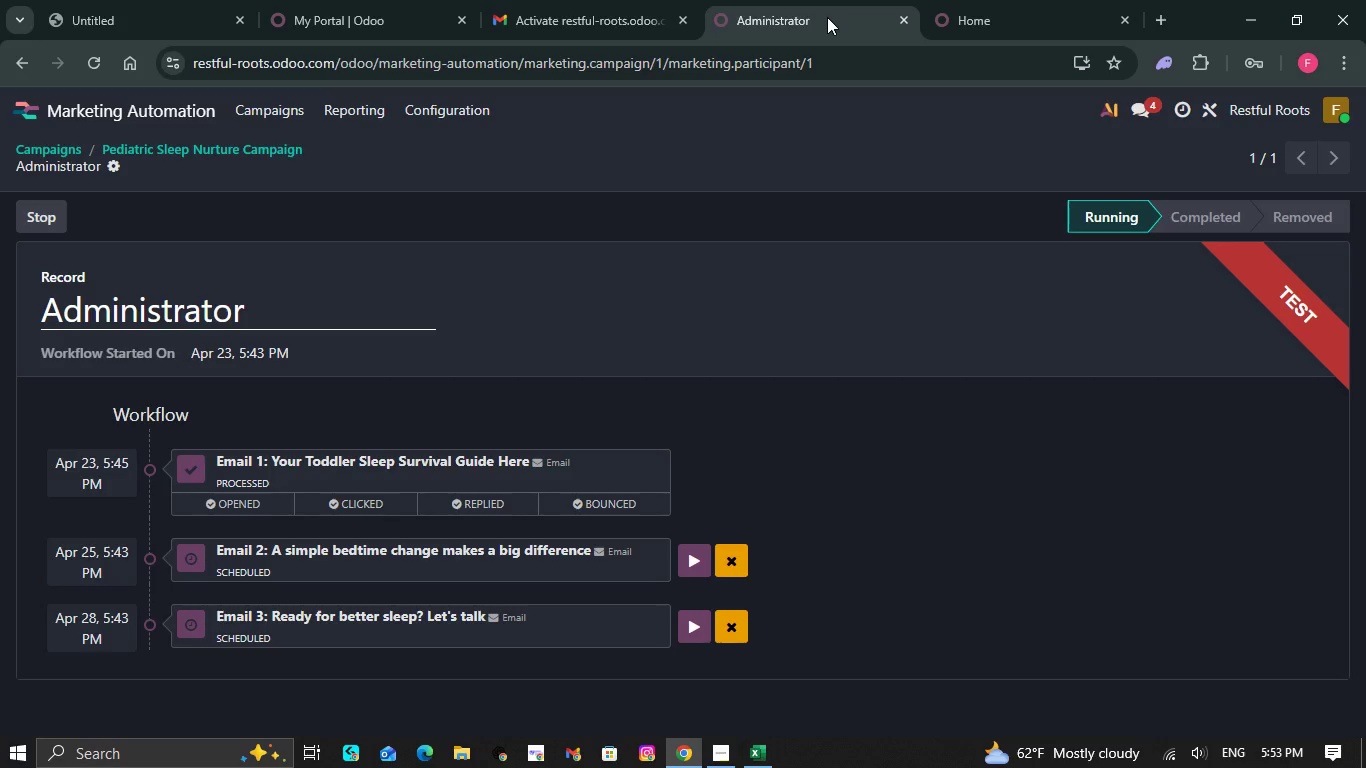 
left_click([968, 21])
 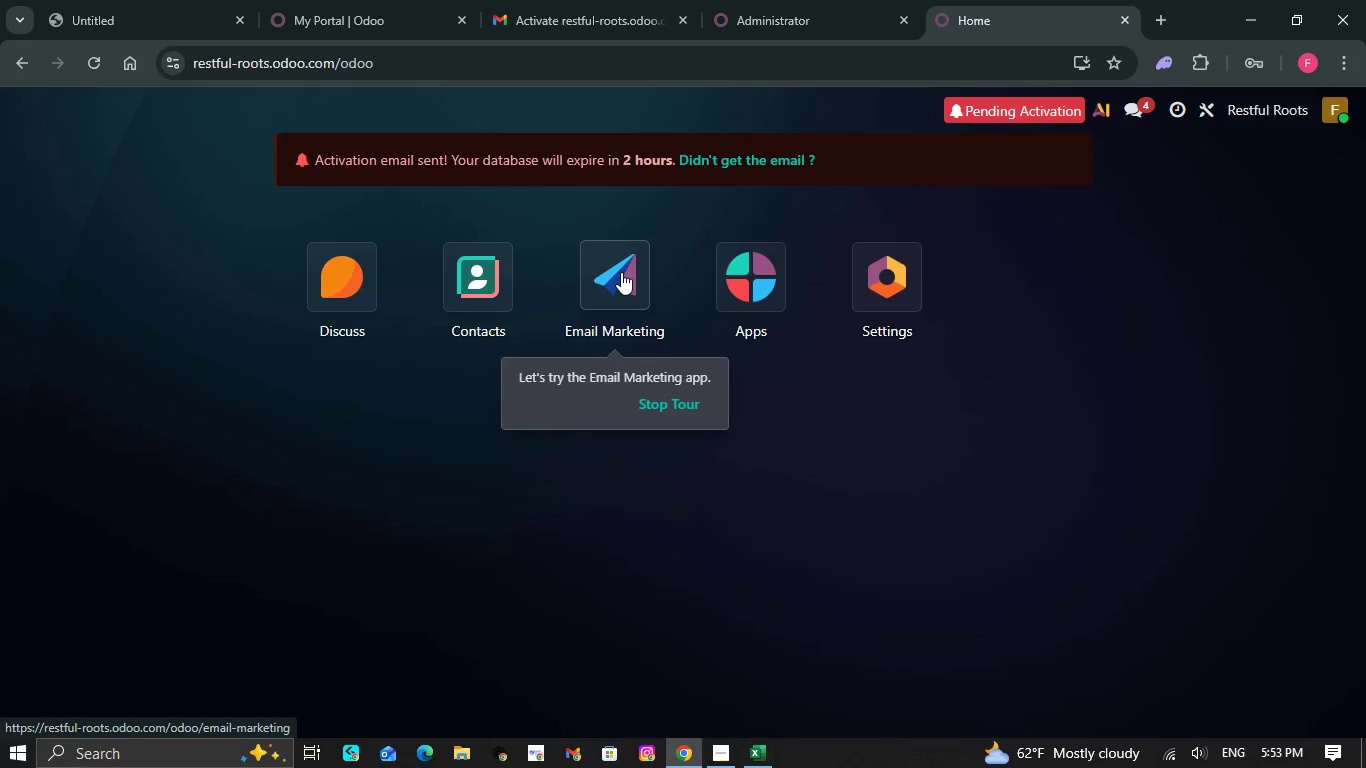 
left_click([621, 272])
 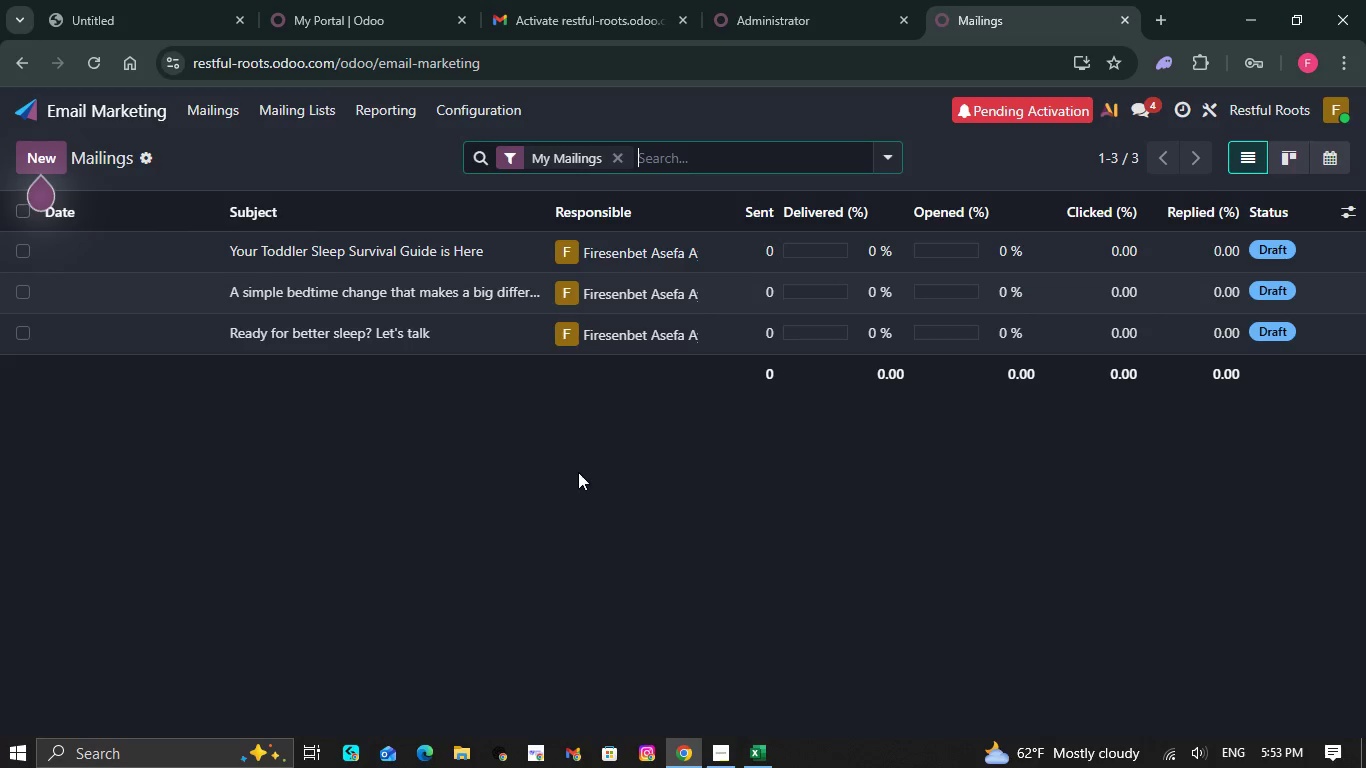 
wait(20.53)
 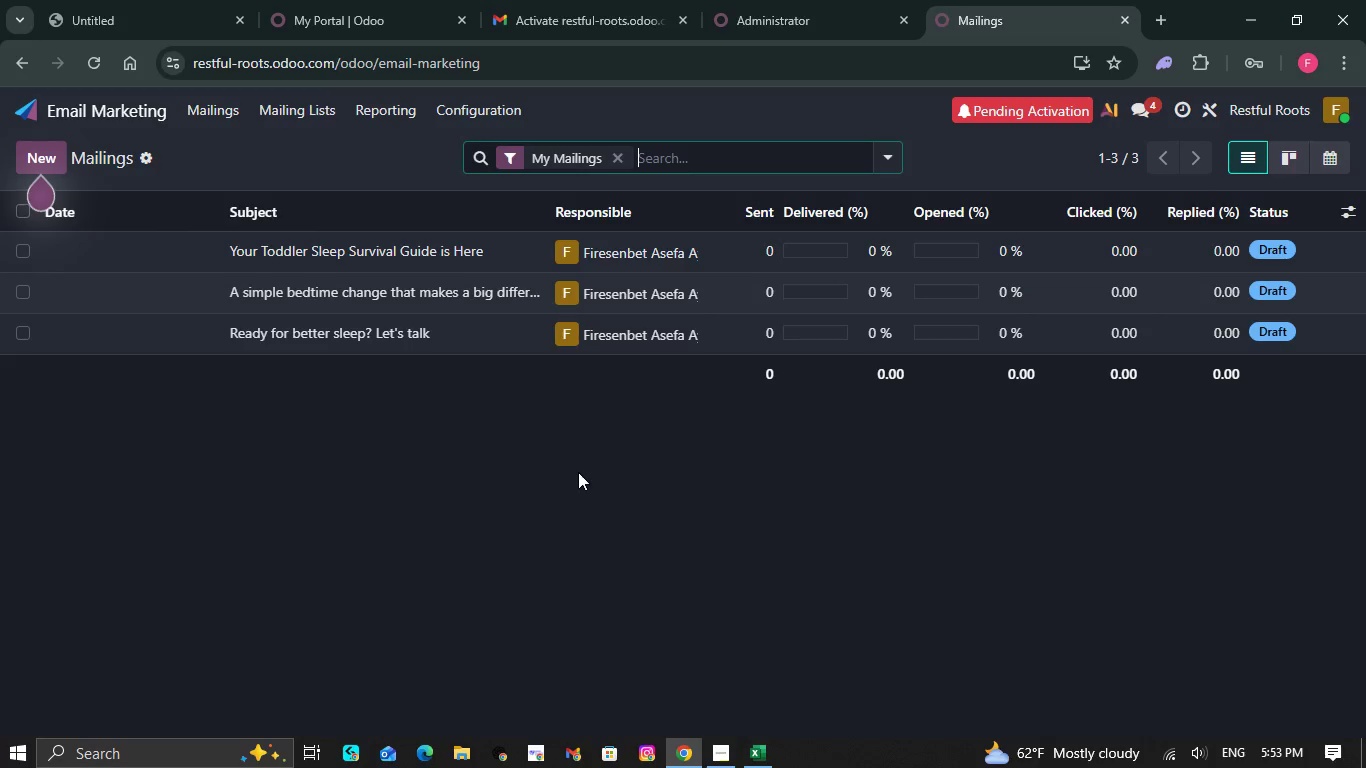 
left_click([312, 116])
 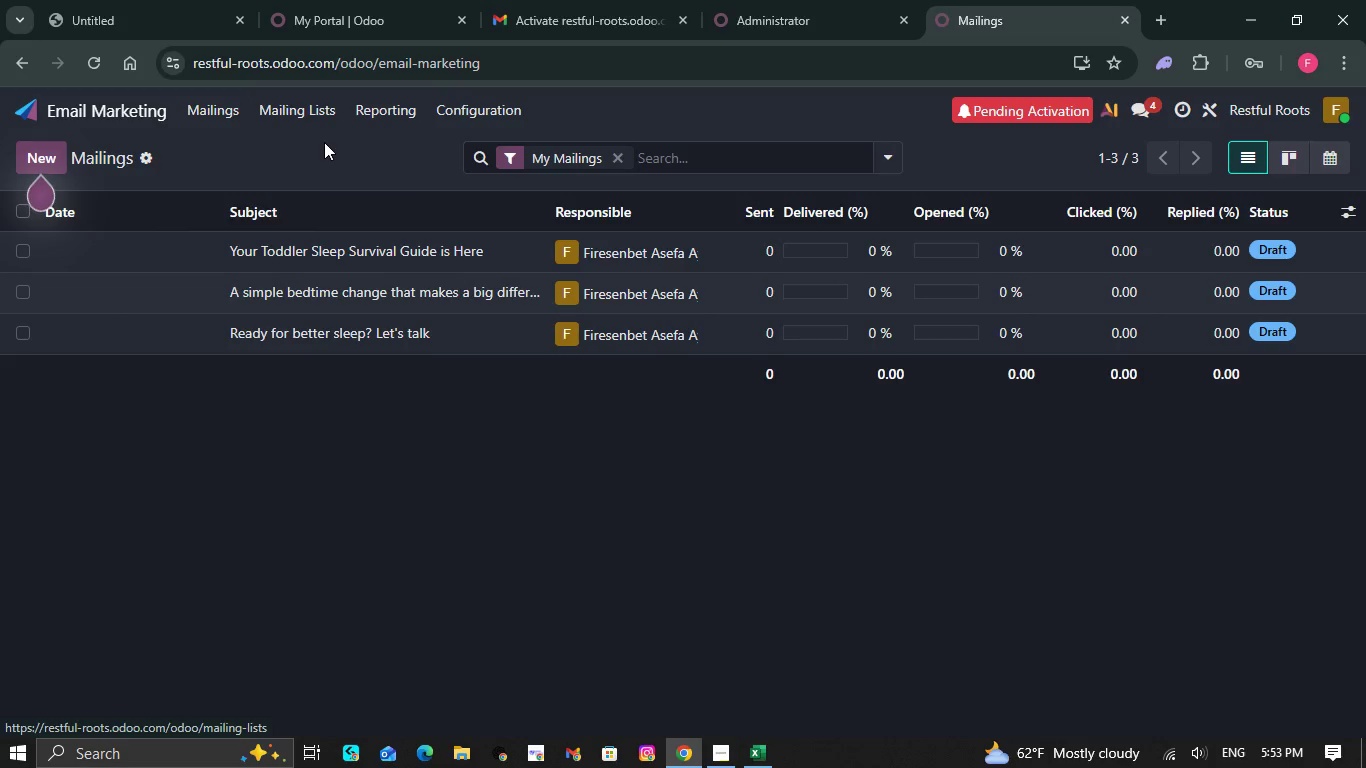 
left_click([324, 142])
 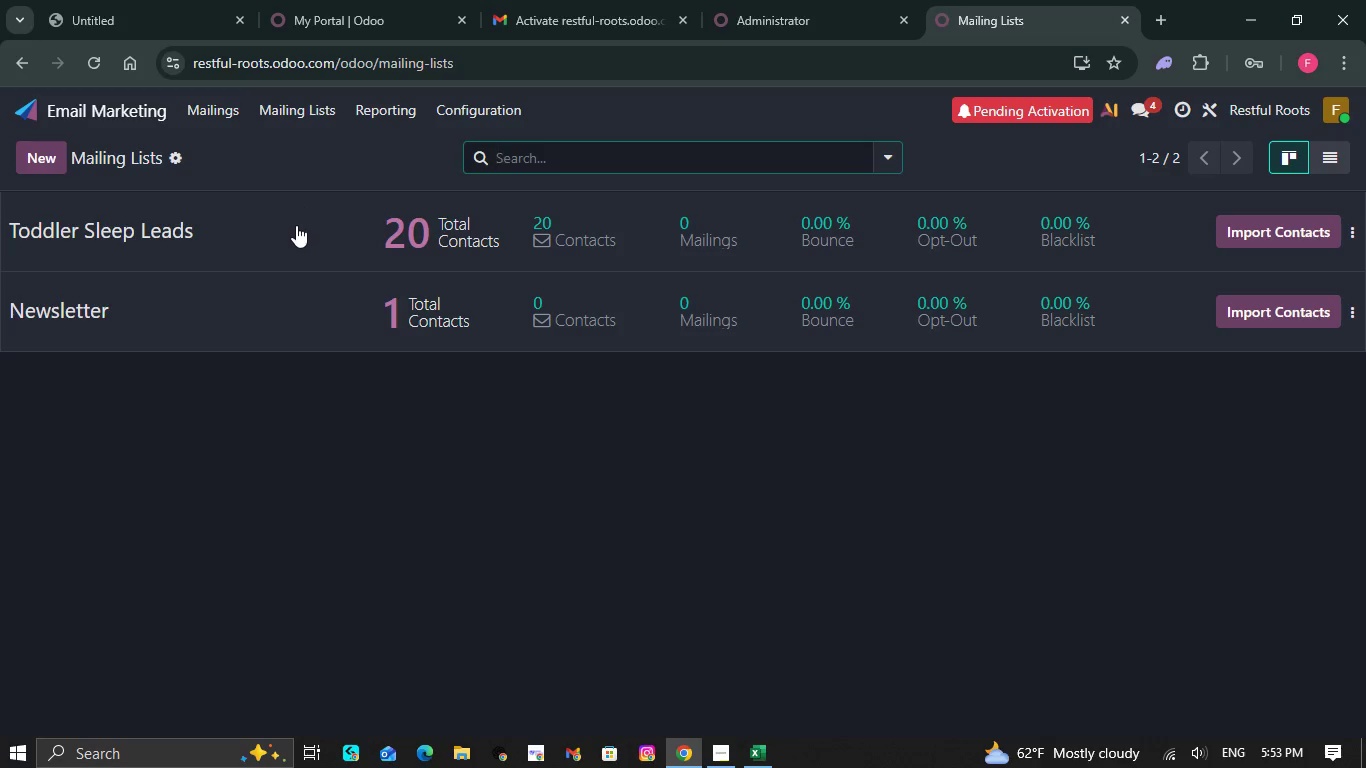 
left_click([296, 225])
 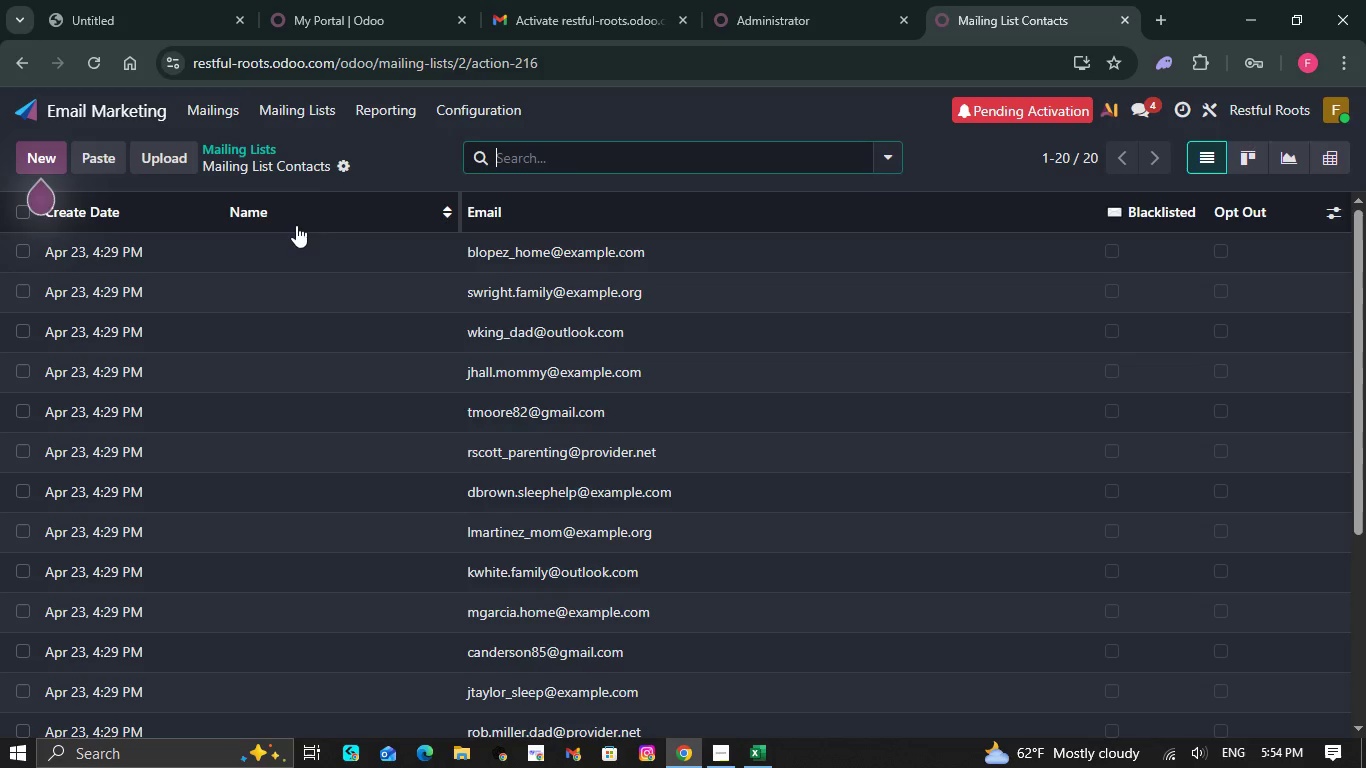 
wait(10.52)
 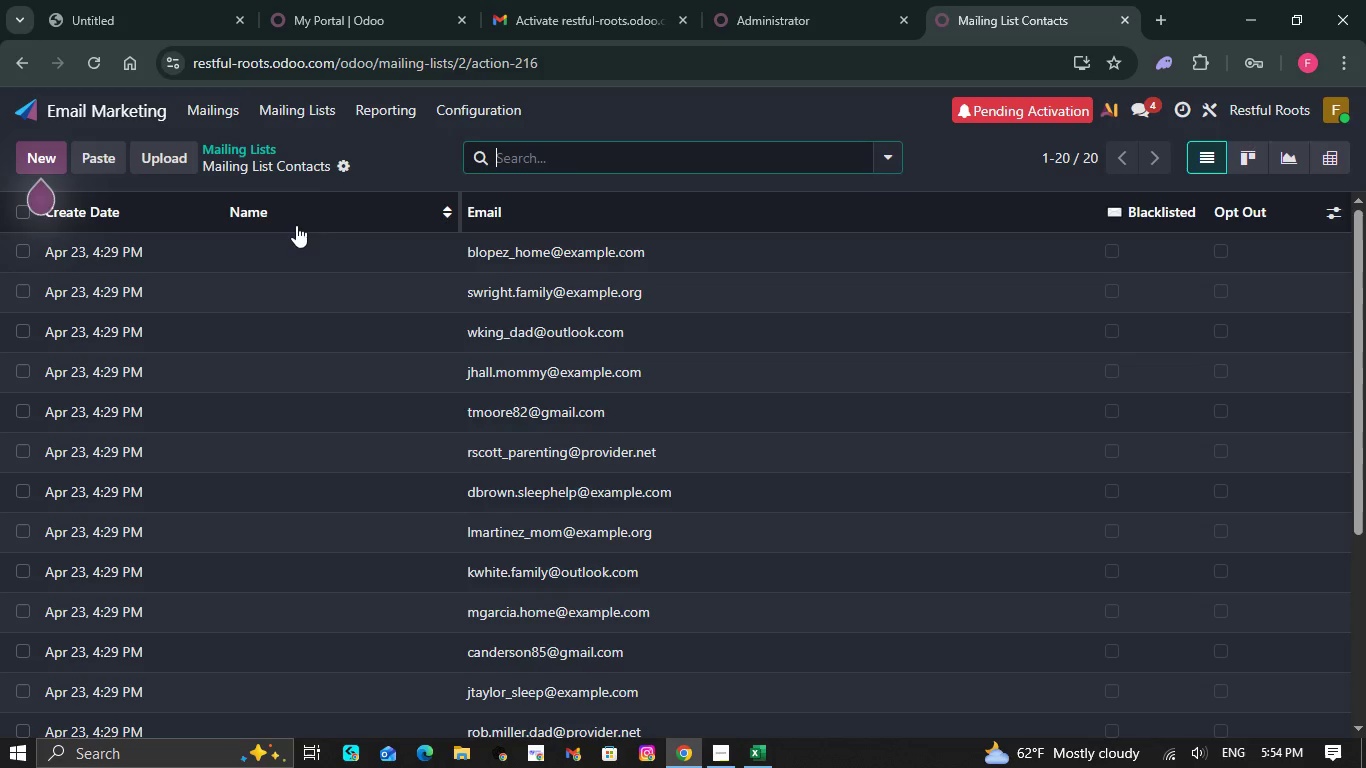 
scroll: coordinate [296, 225], scroll_direction: down, amount: 4.0
 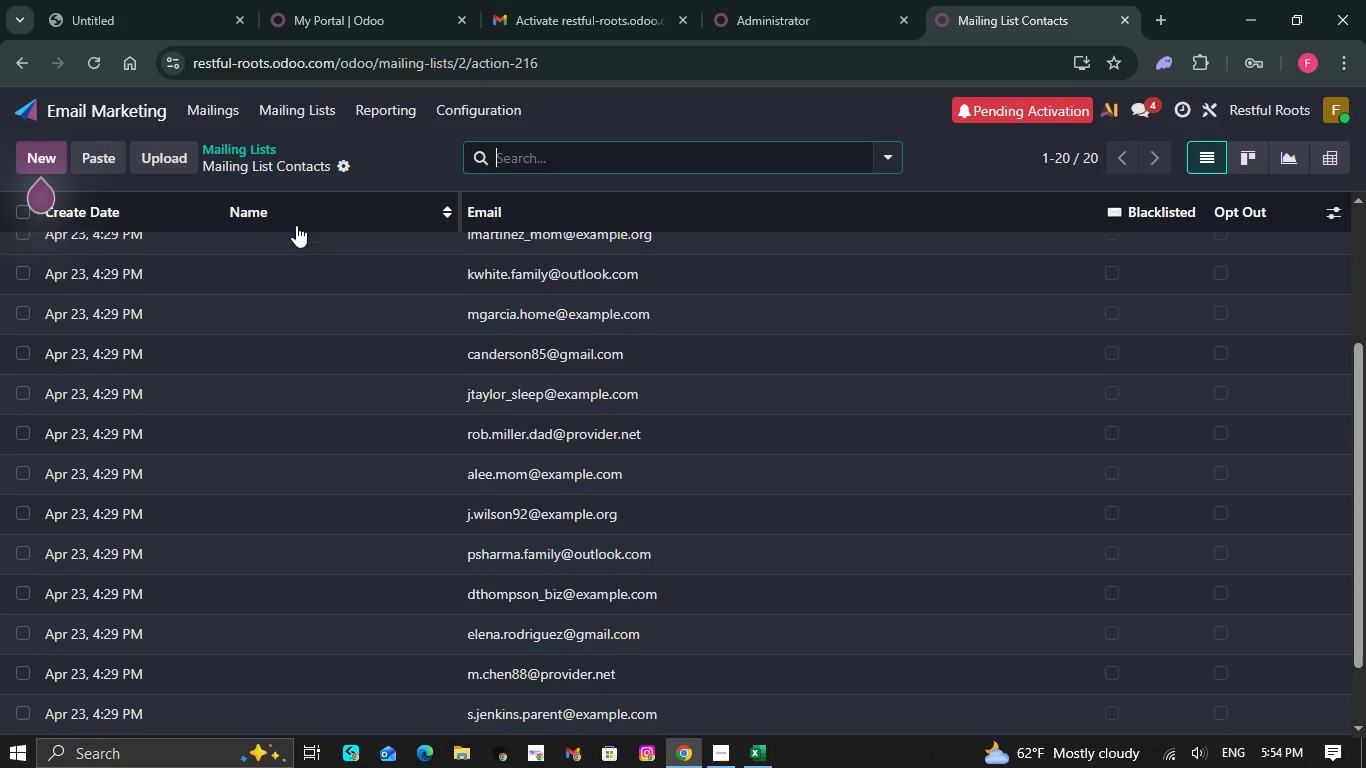 
scroll: coordinate [296, 225], scroll_direction: up, amount: 6.0
 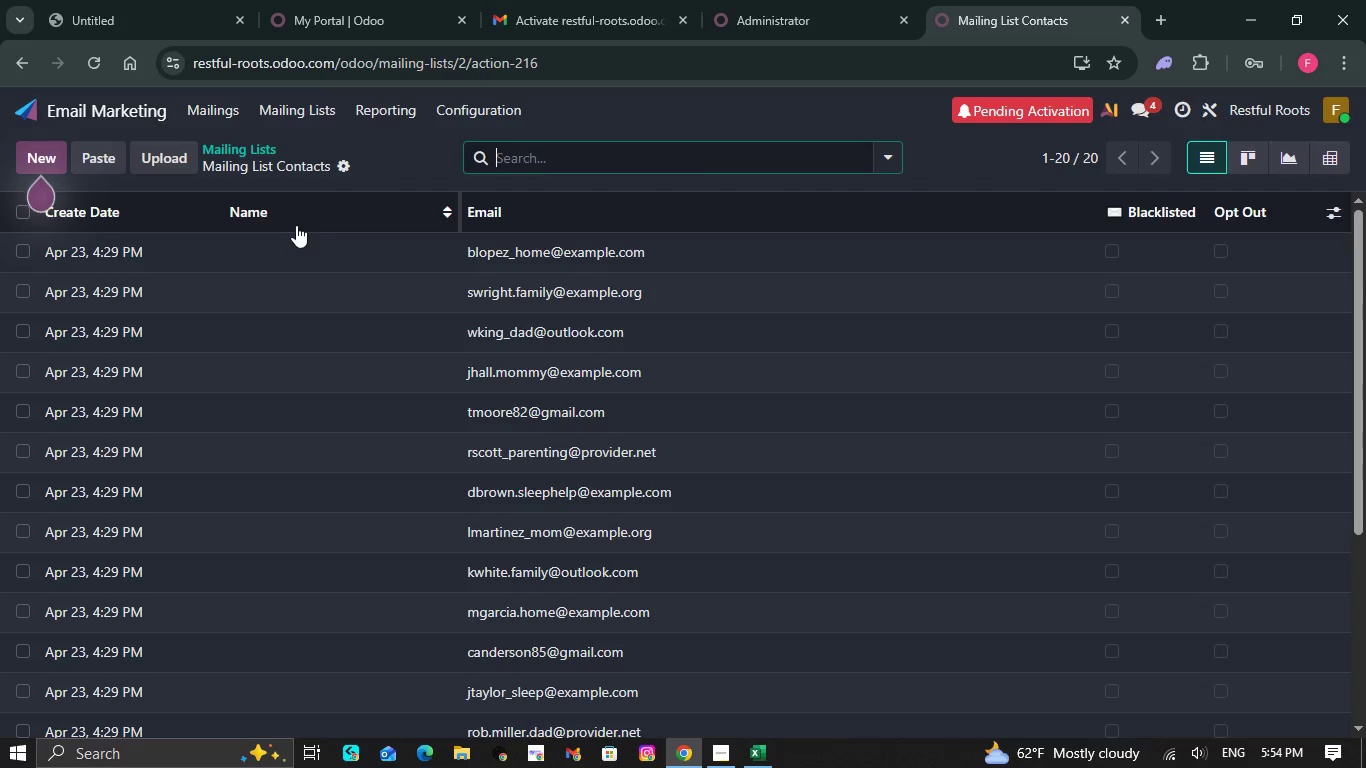 
key(Minus)
 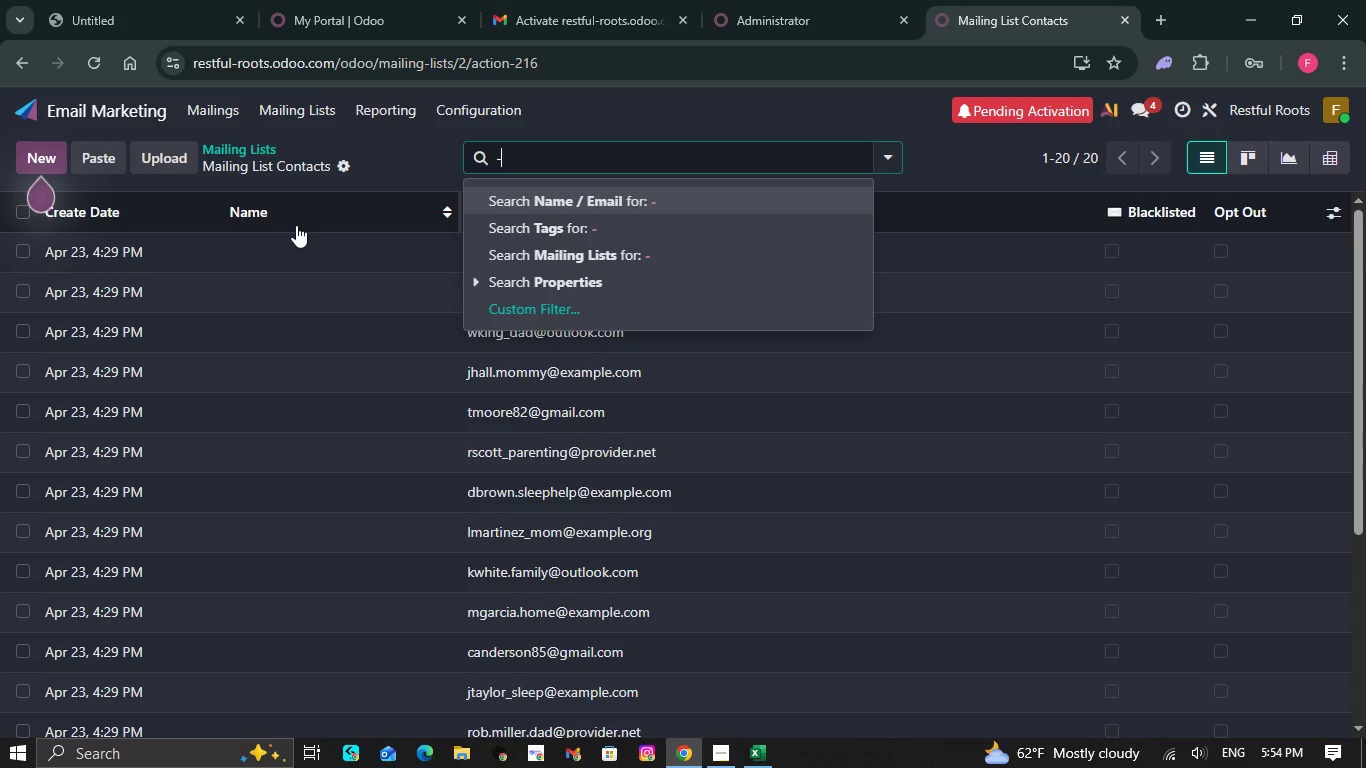 
key(Backspace)
 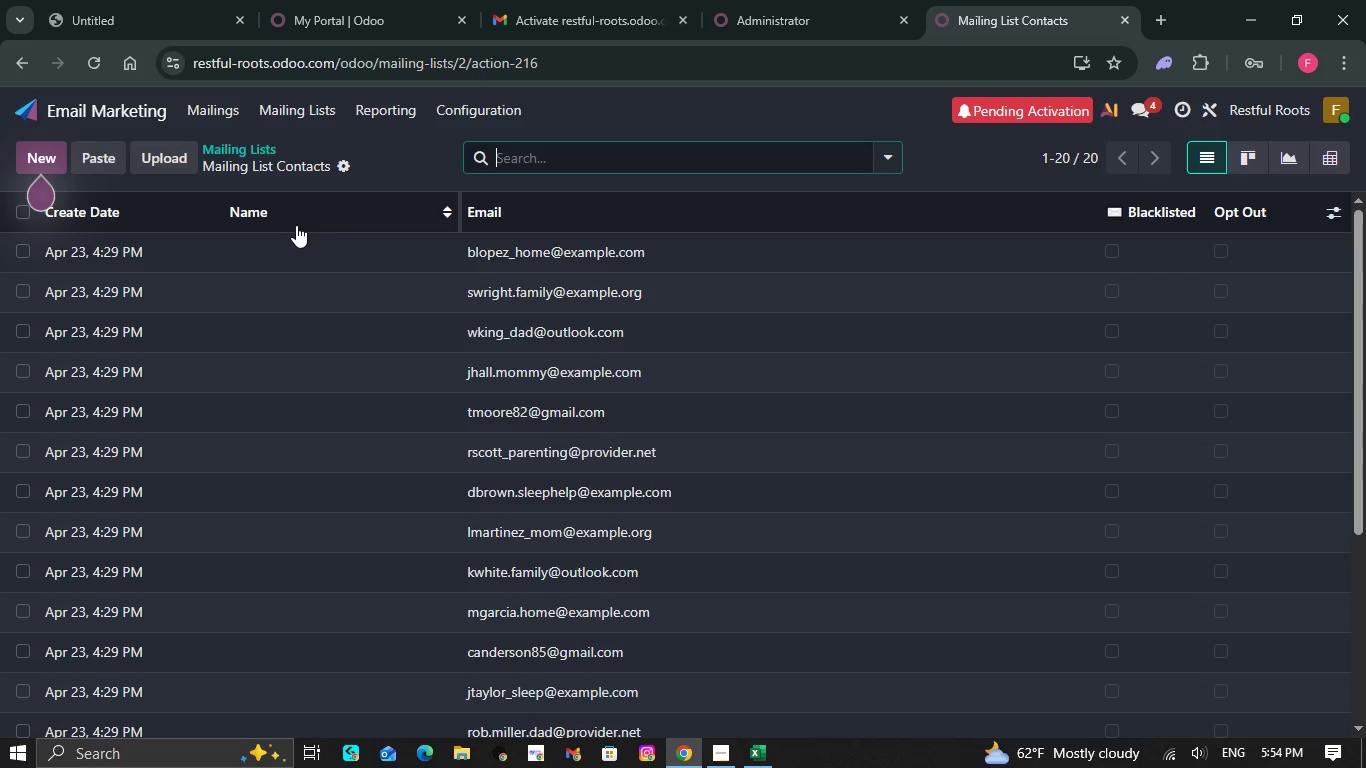 
key(Control+ControlLeft)
 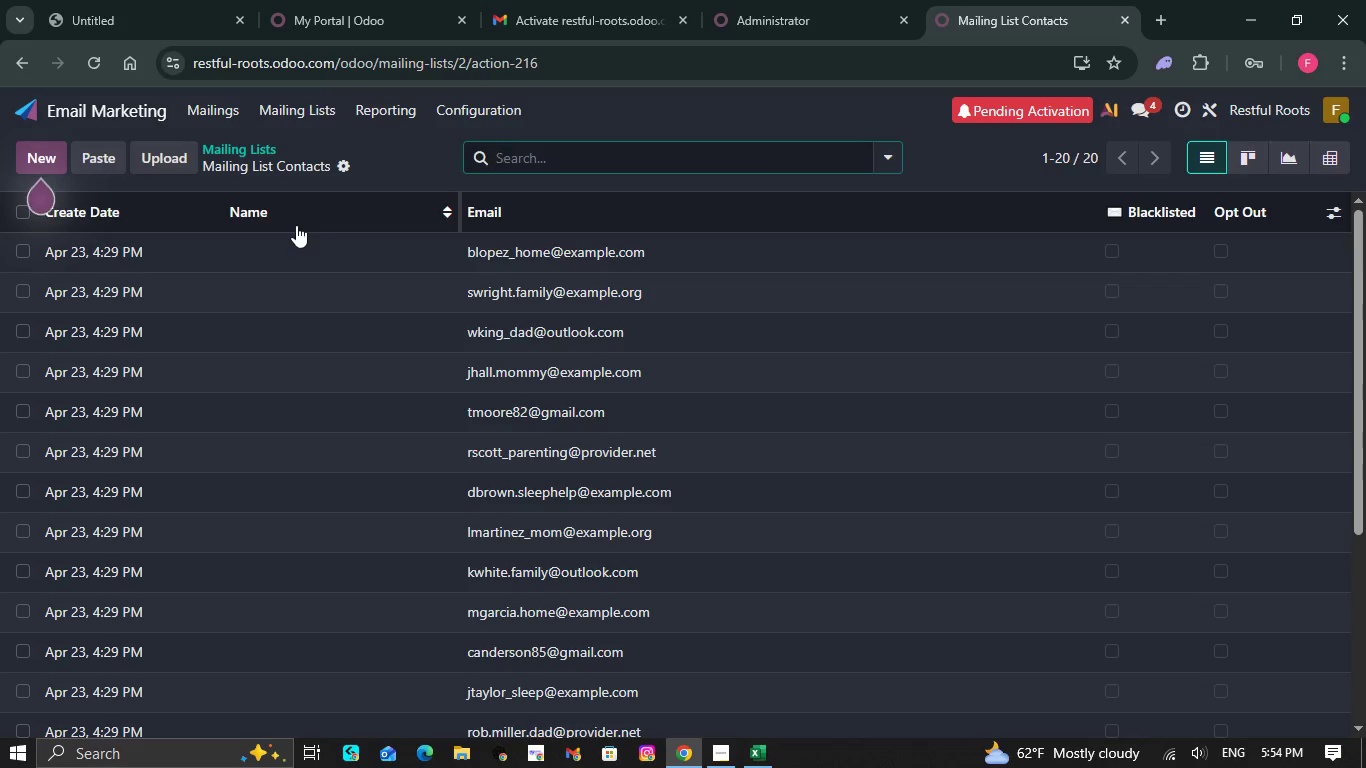 
key(Control+ControlLeft)
 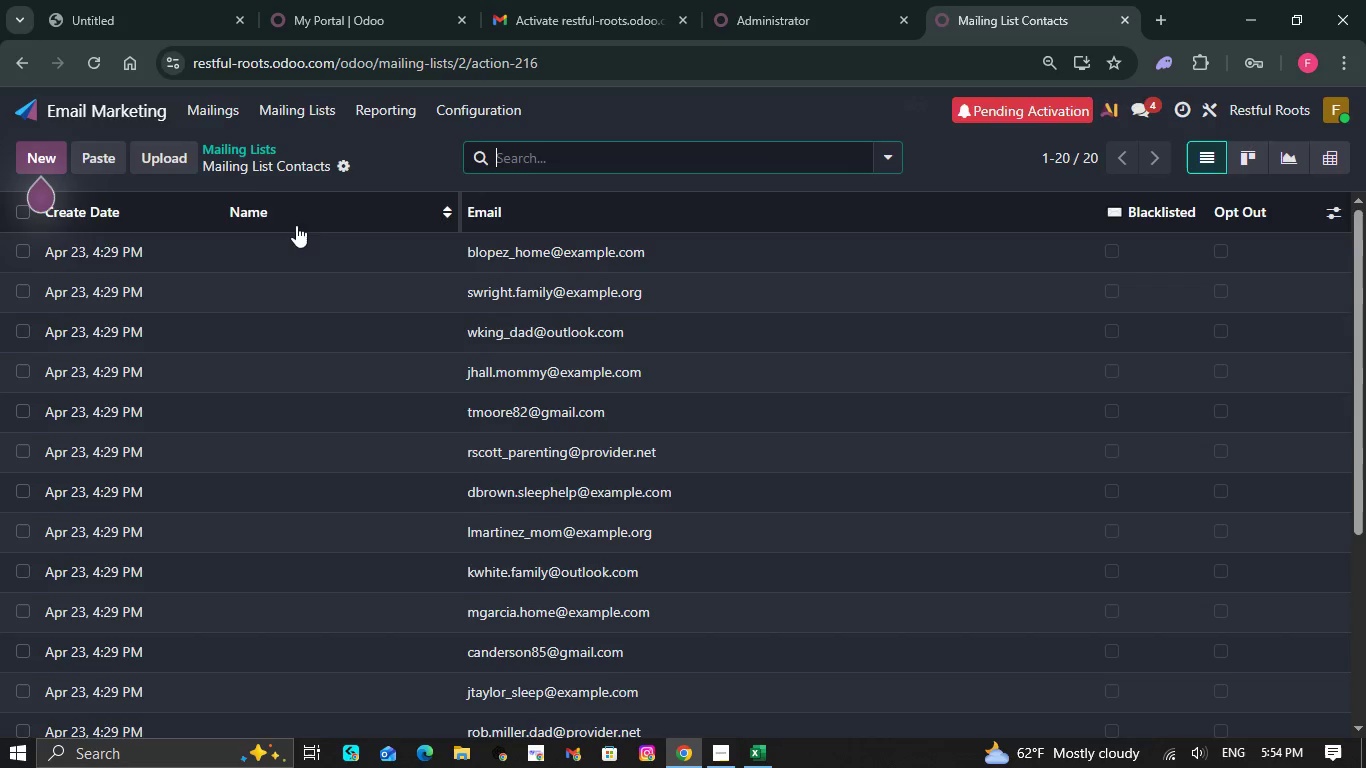 
key(Control+Minus)
 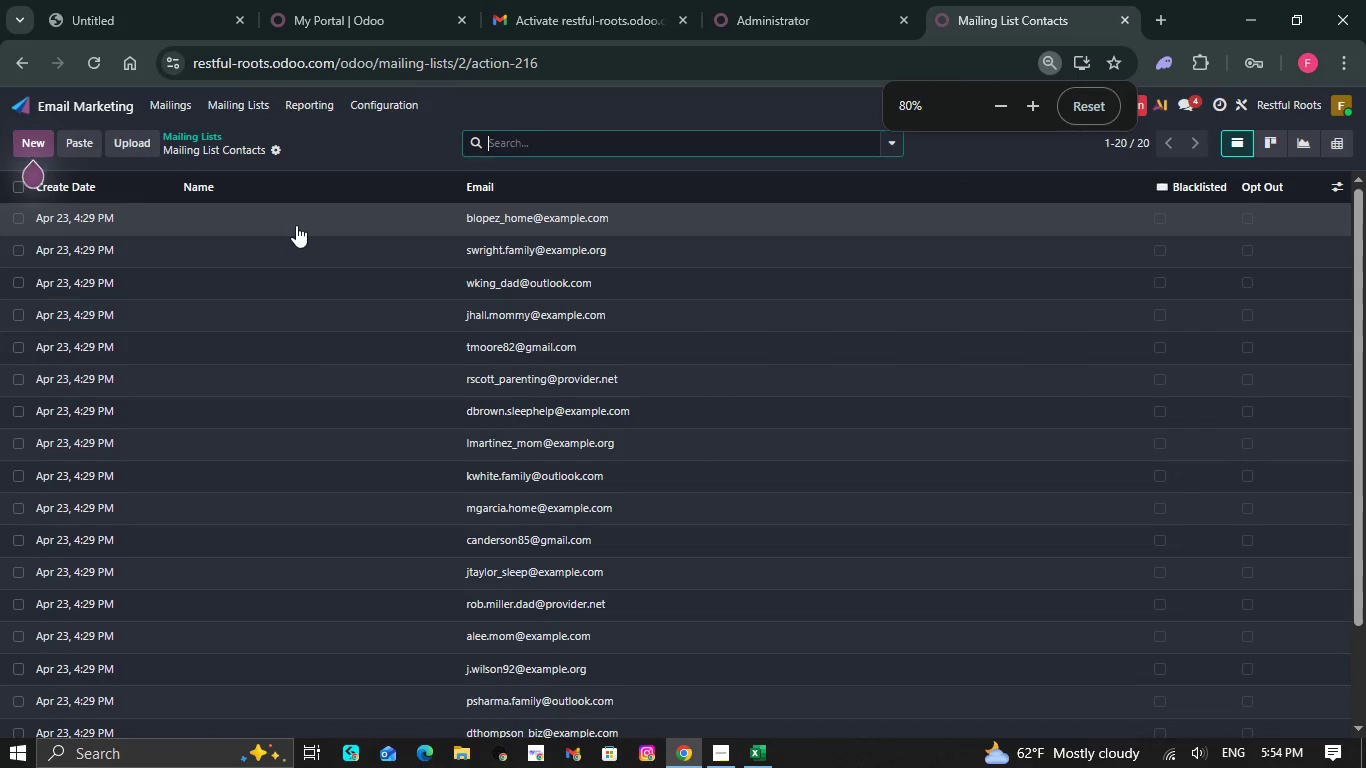 
key(Control+Minus)
 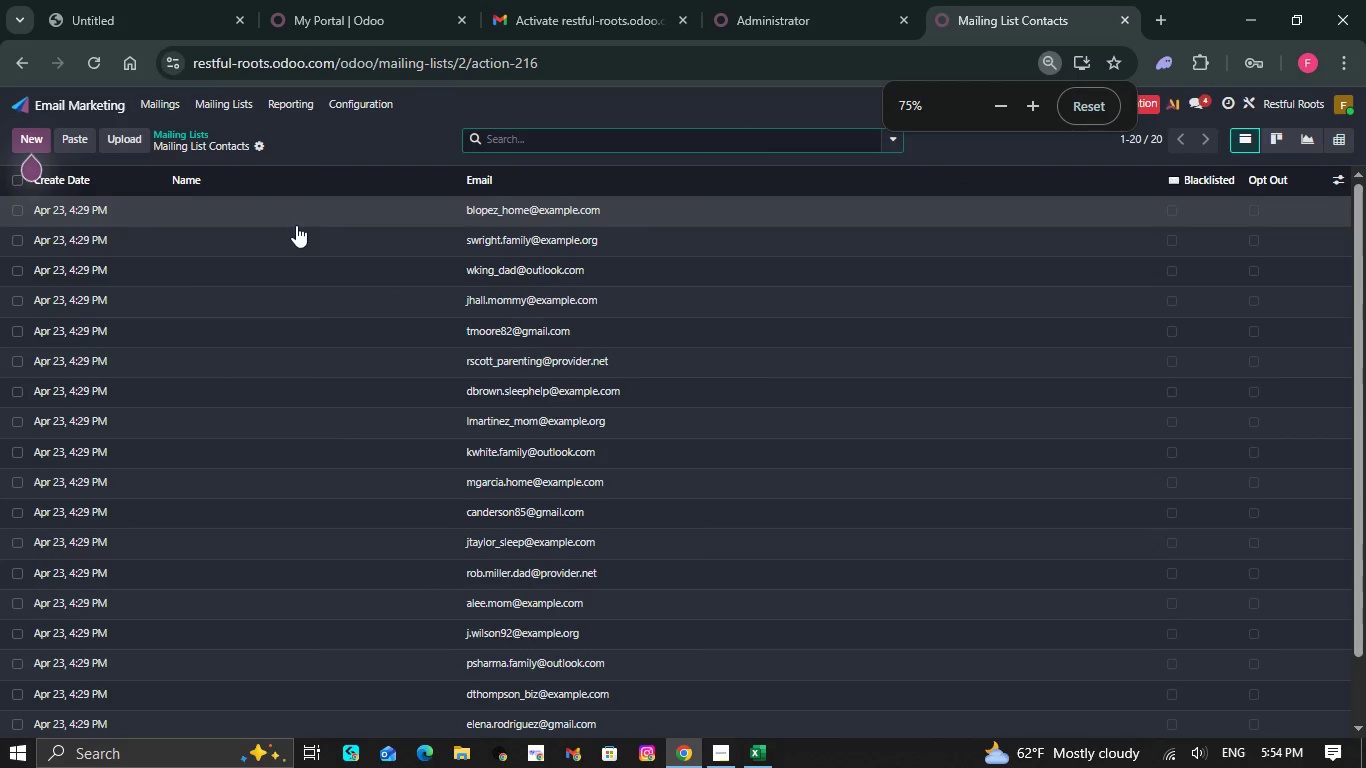 
key(Control+Minus)
 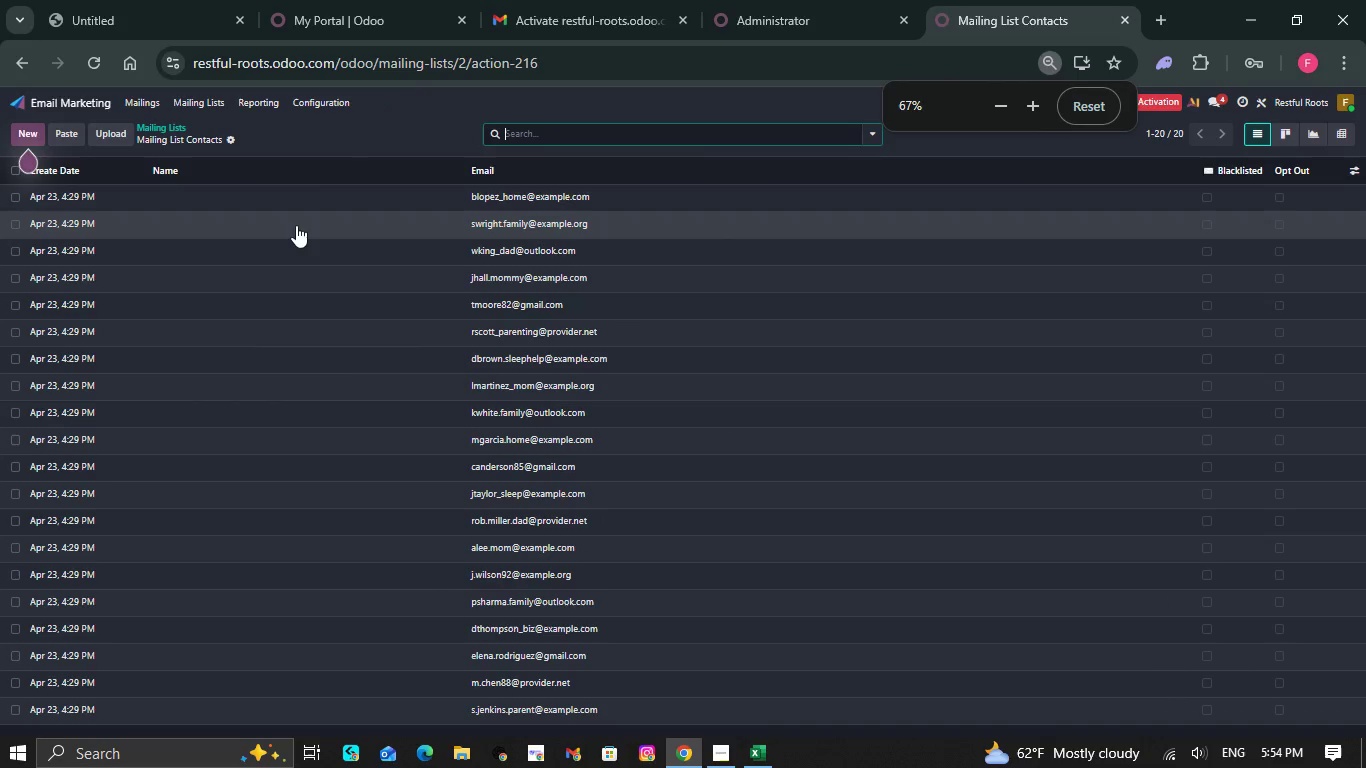 
key(Control+Minus)
 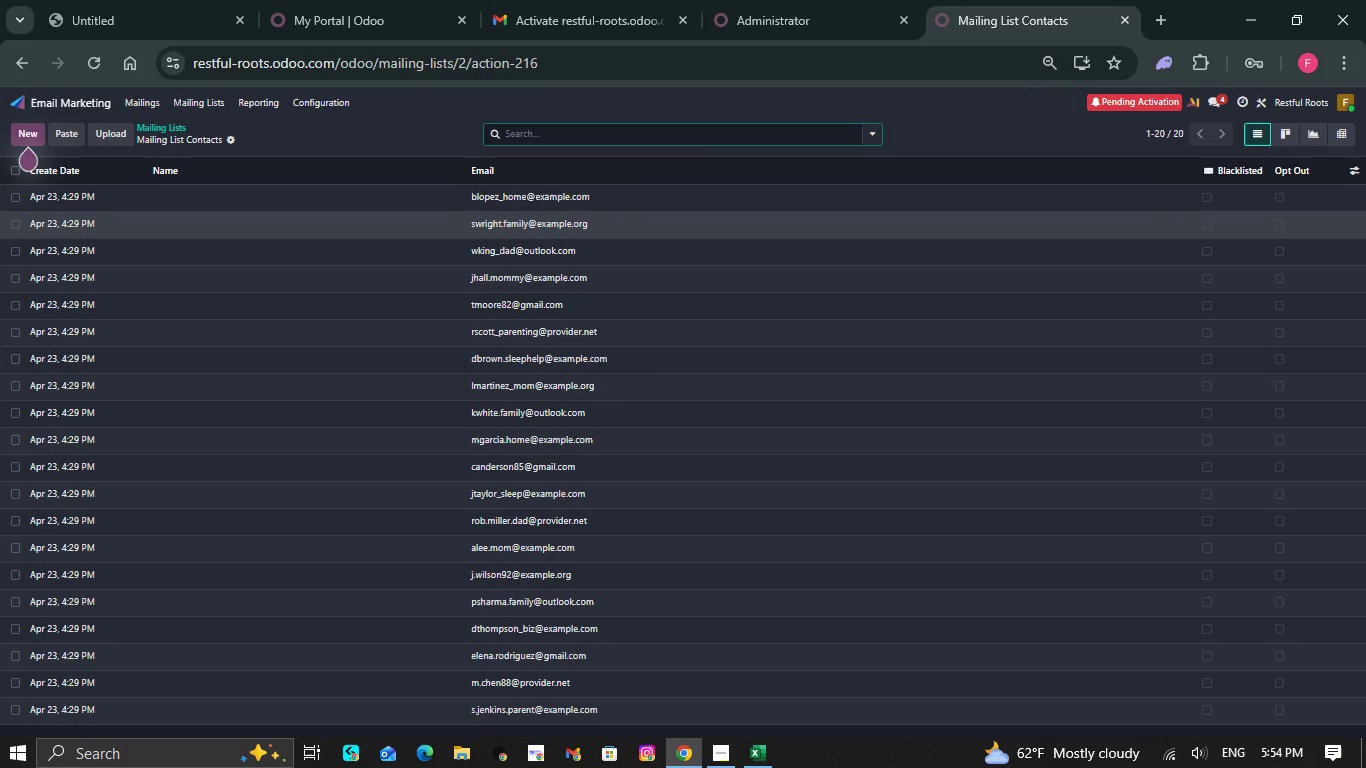 
wait(8.56)
 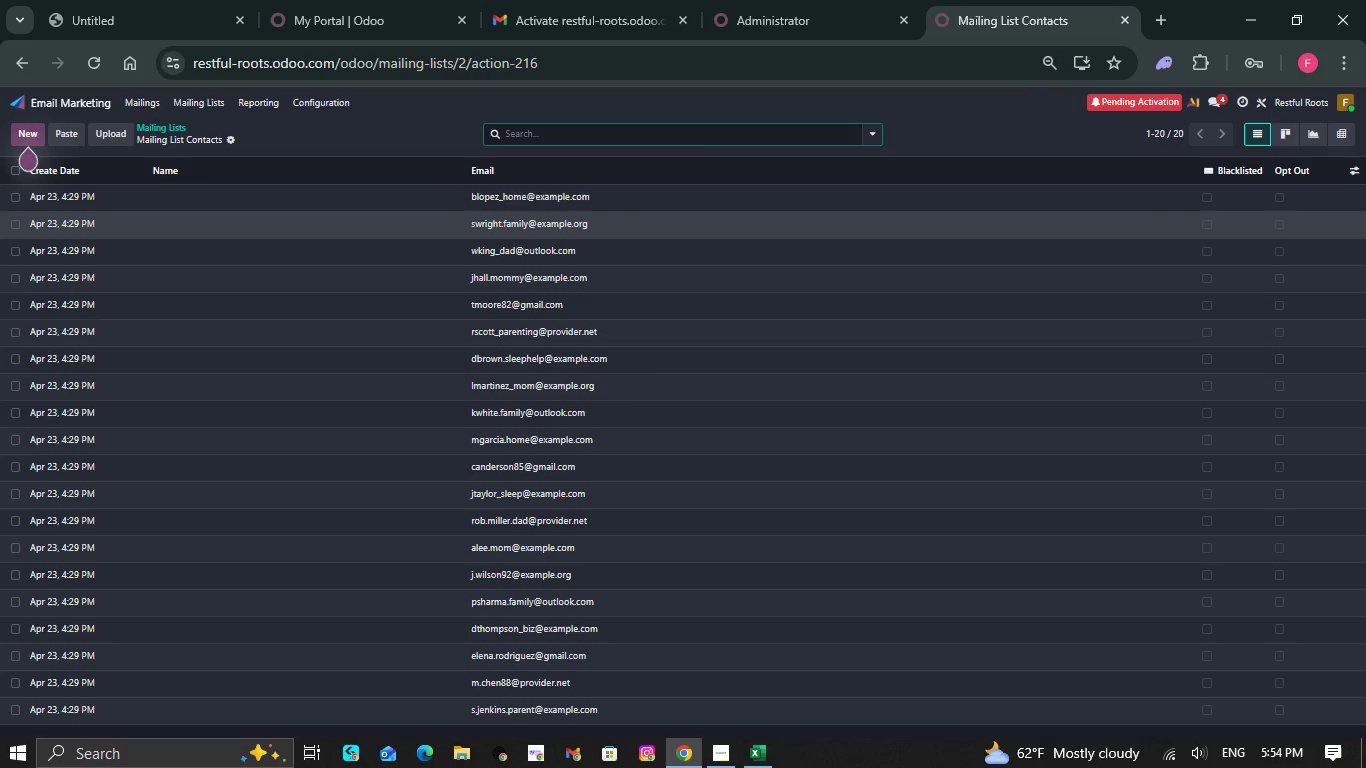 
hold_key(key=CapsLock, duration=0.7)
 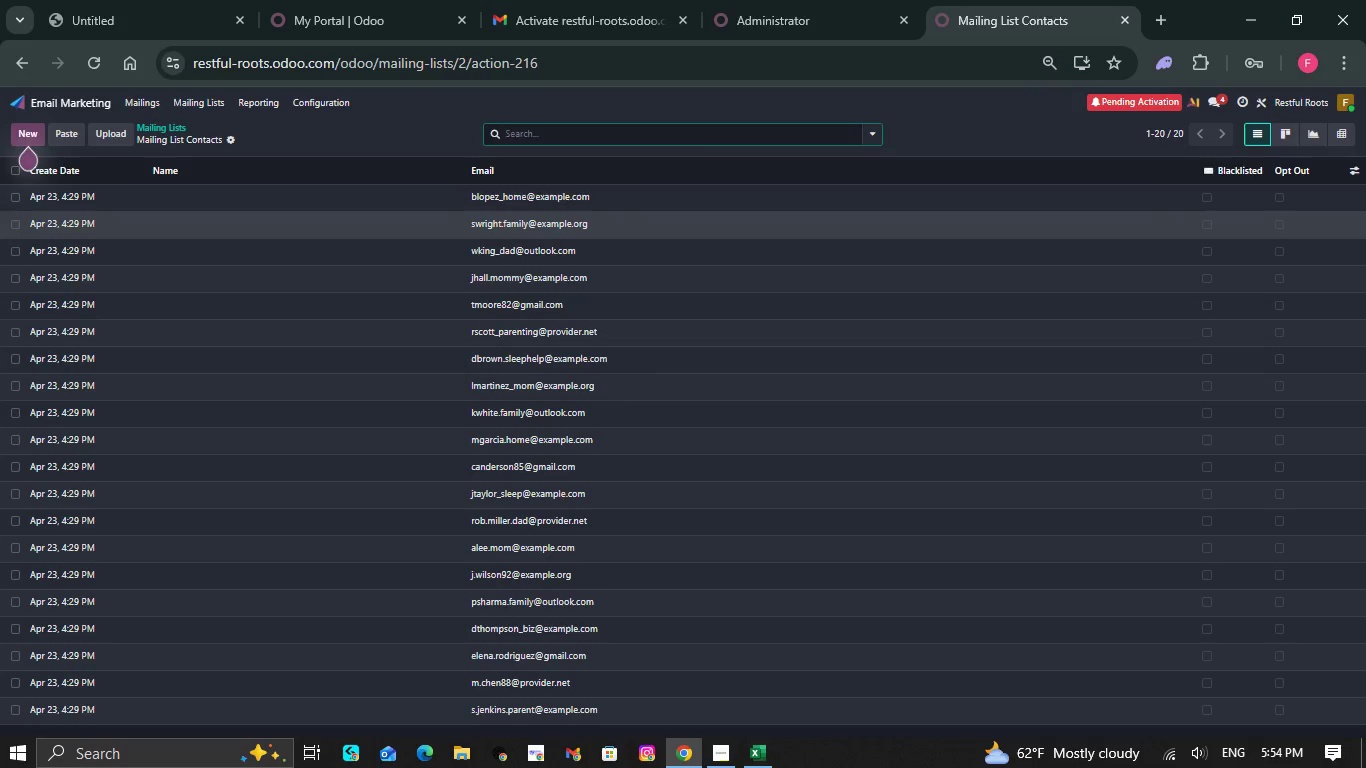 
key(CapsLock)
 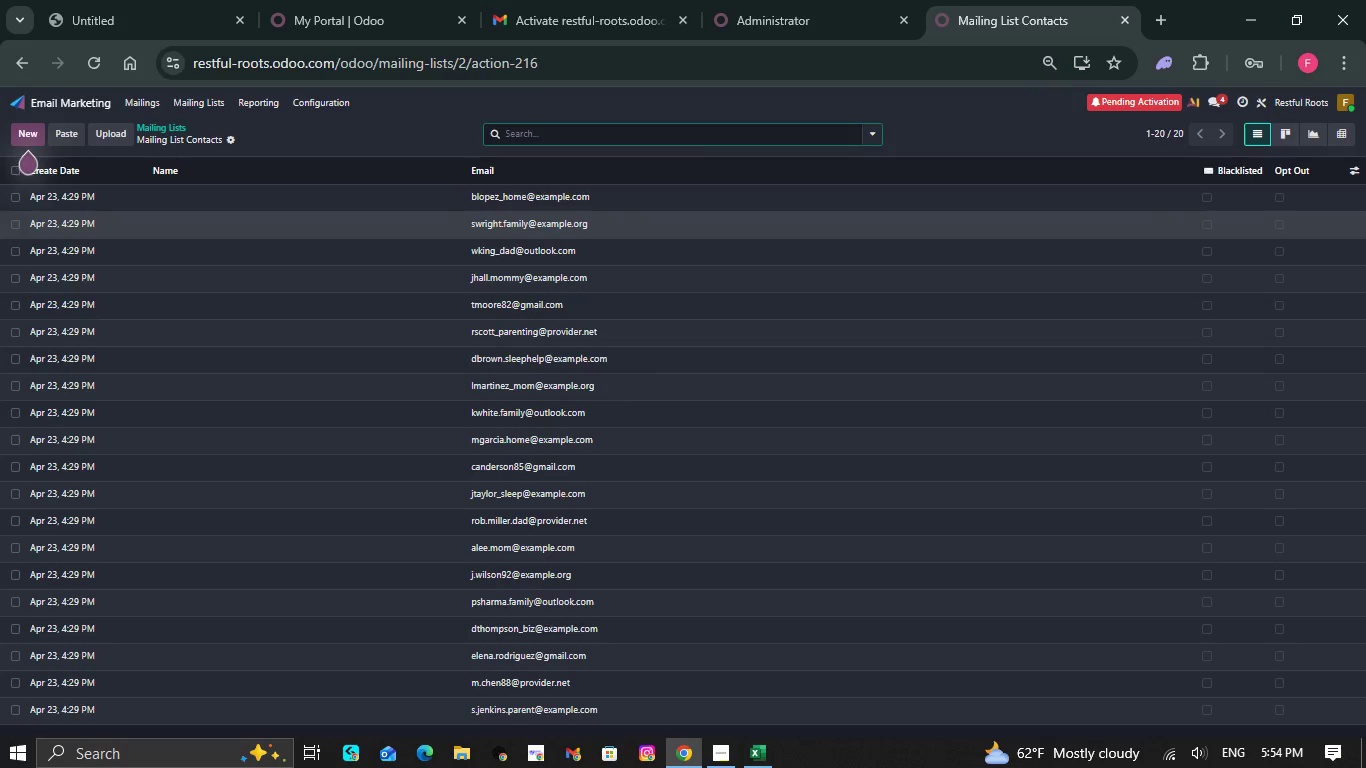 
key(Meta+Shift+S)
 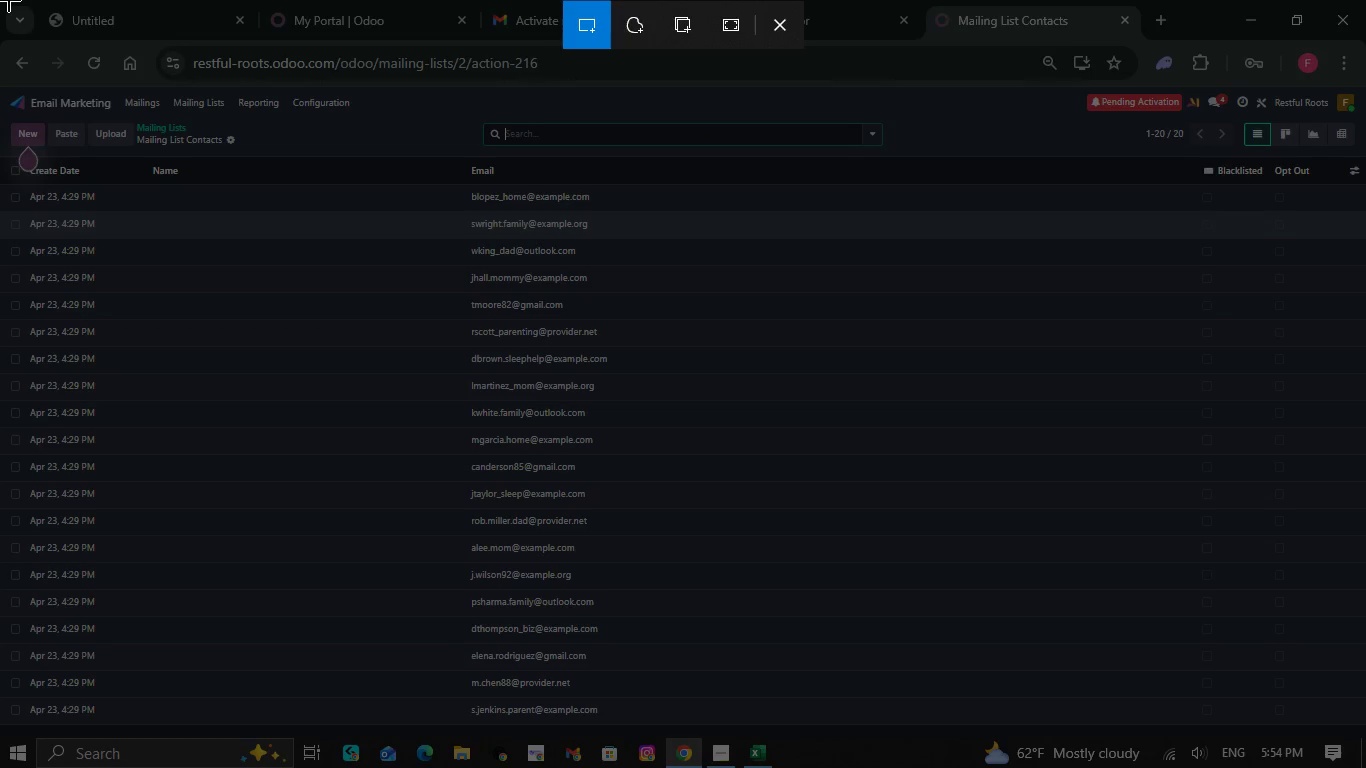 